 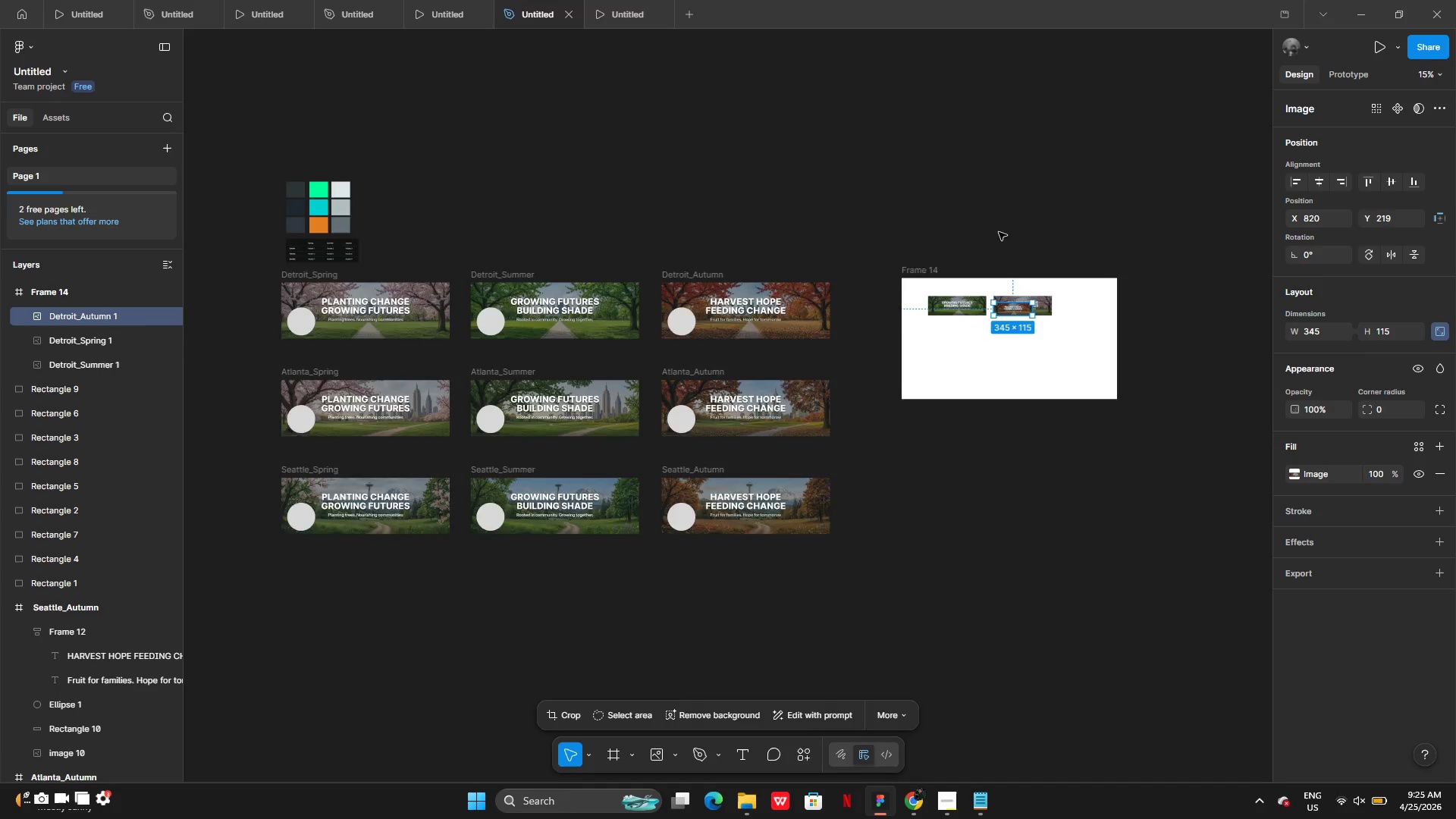 
double_click([799, 322])
 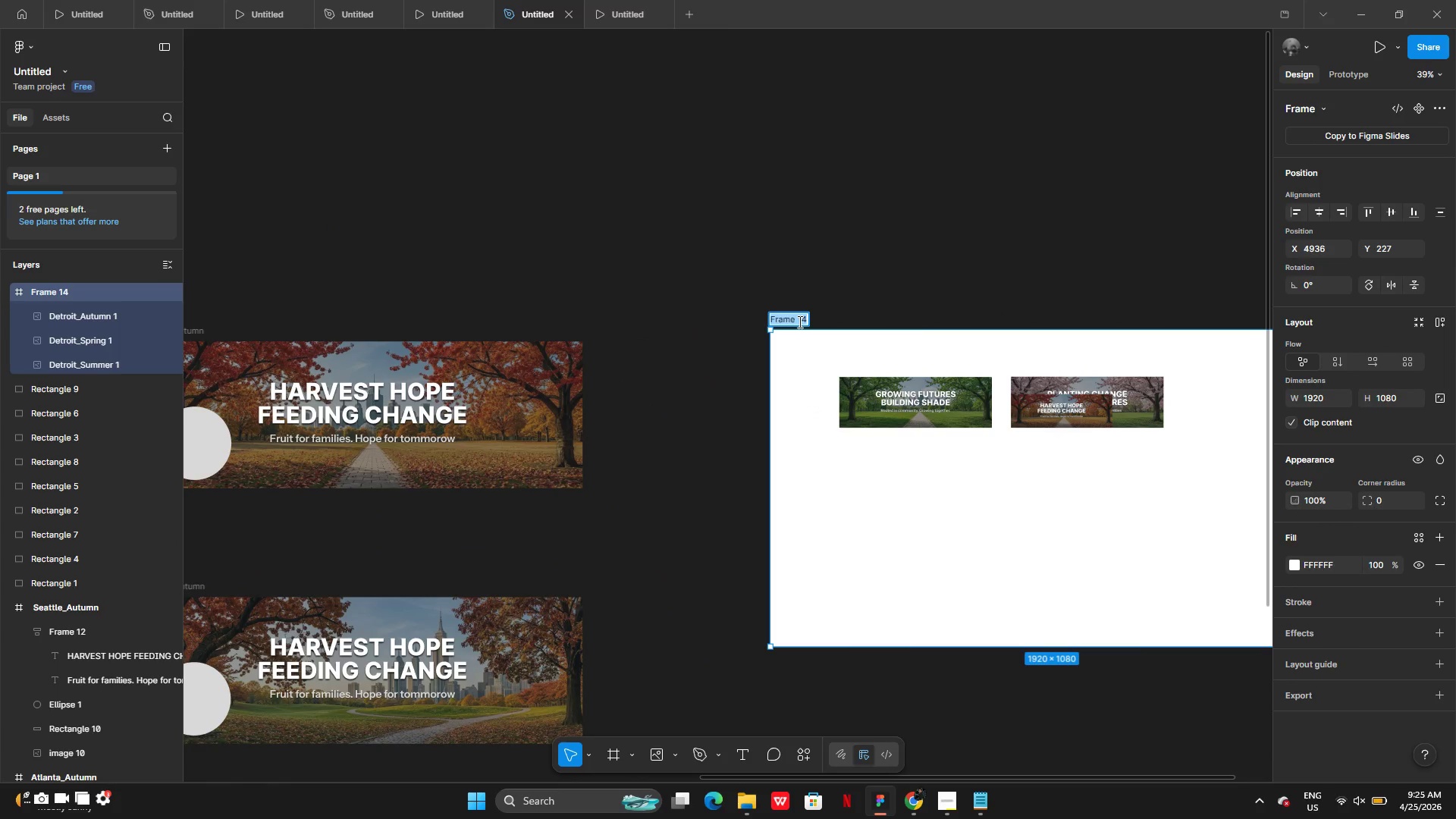 
type(Design Summary)
 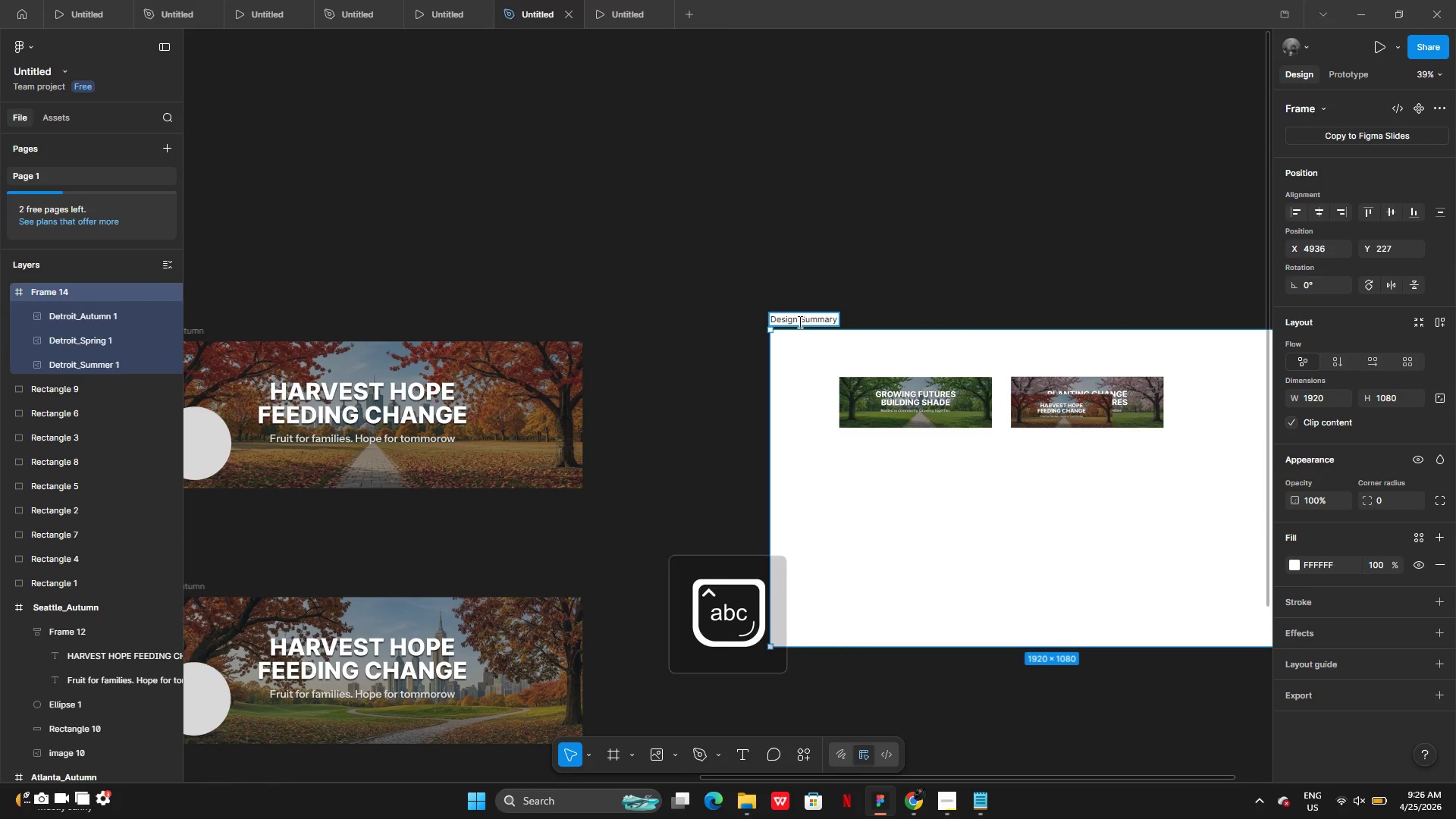 
key(Enter)
 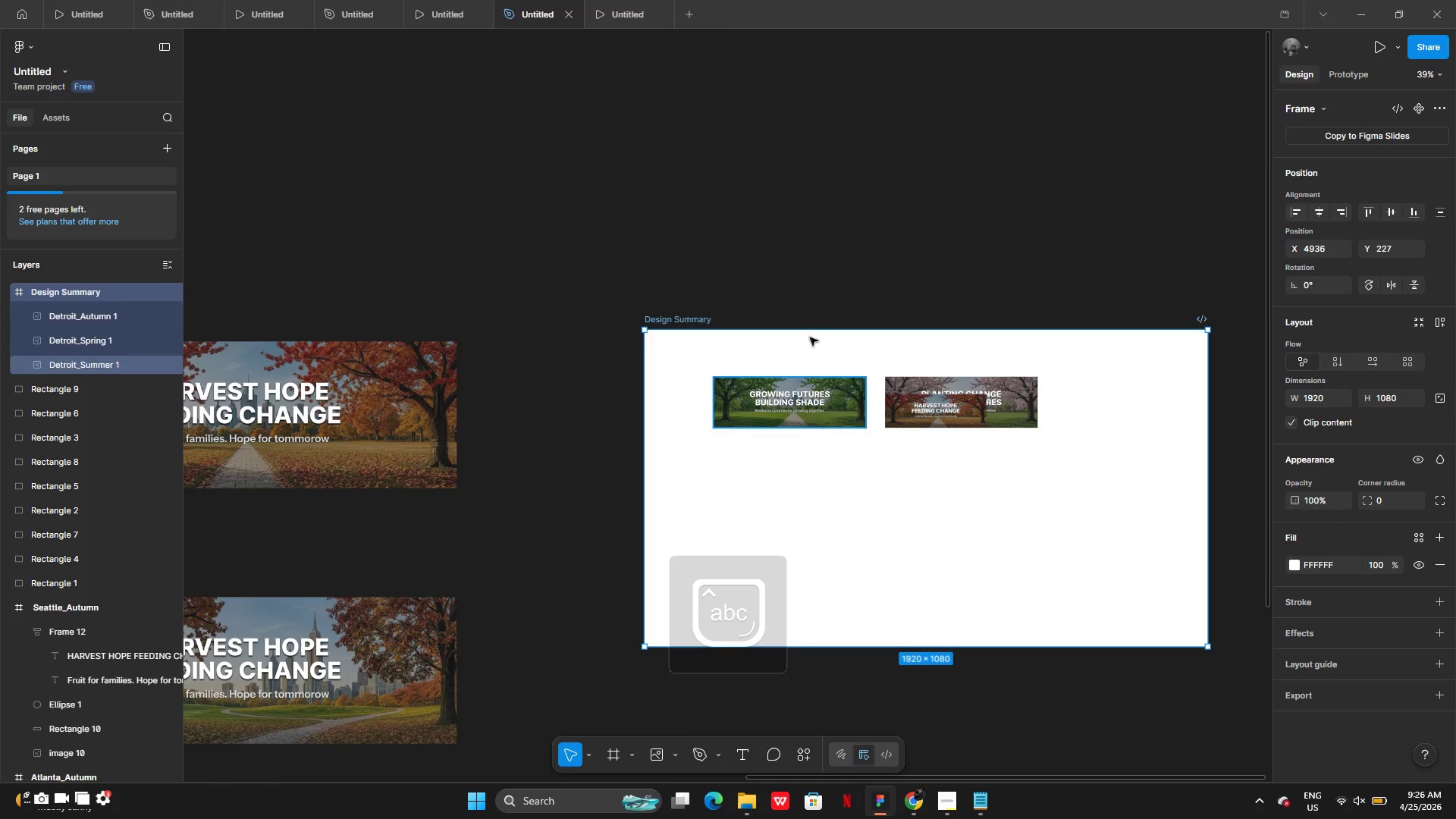 
left_click([754, 199])
 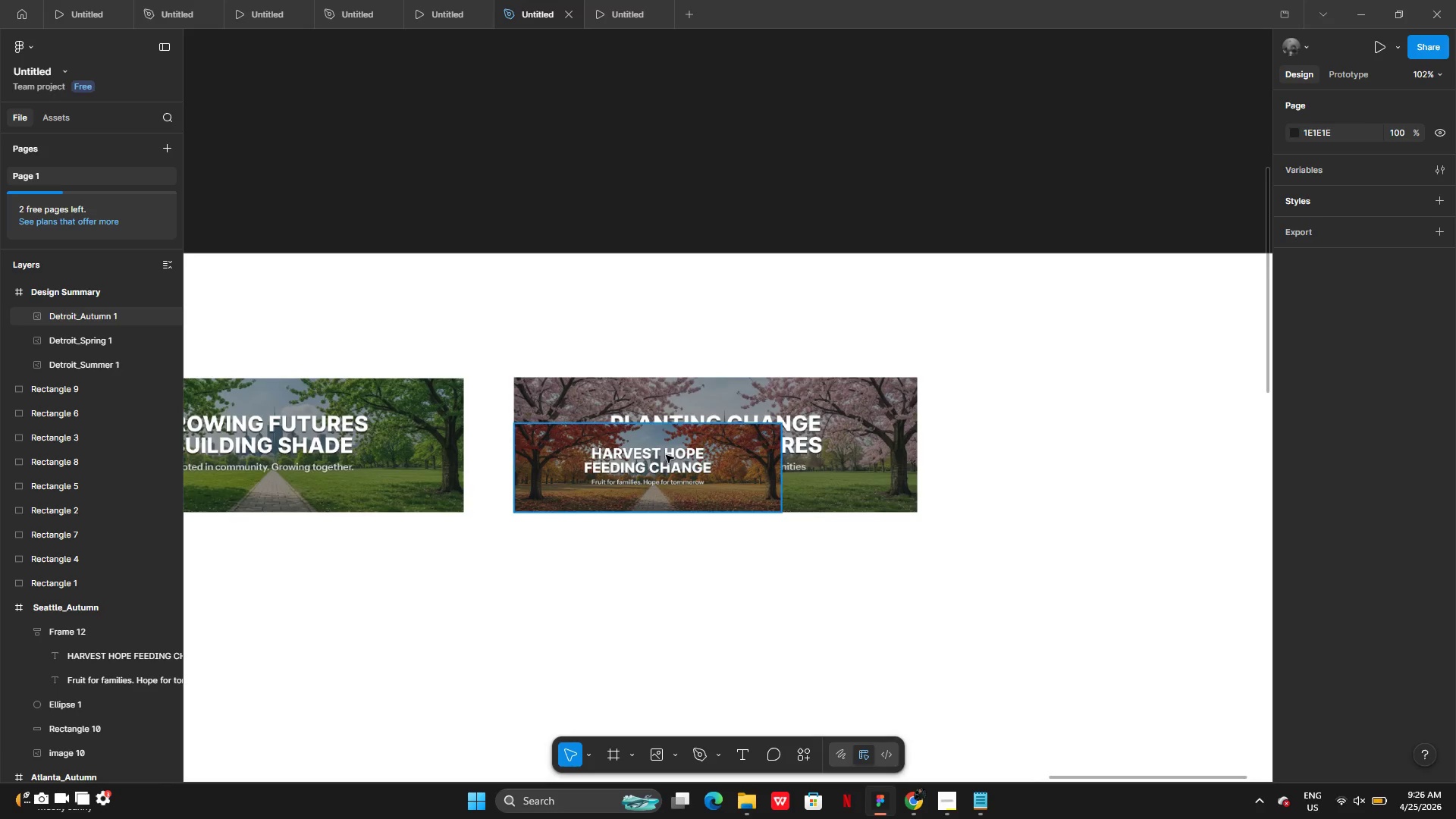 
left_click([943, 807])